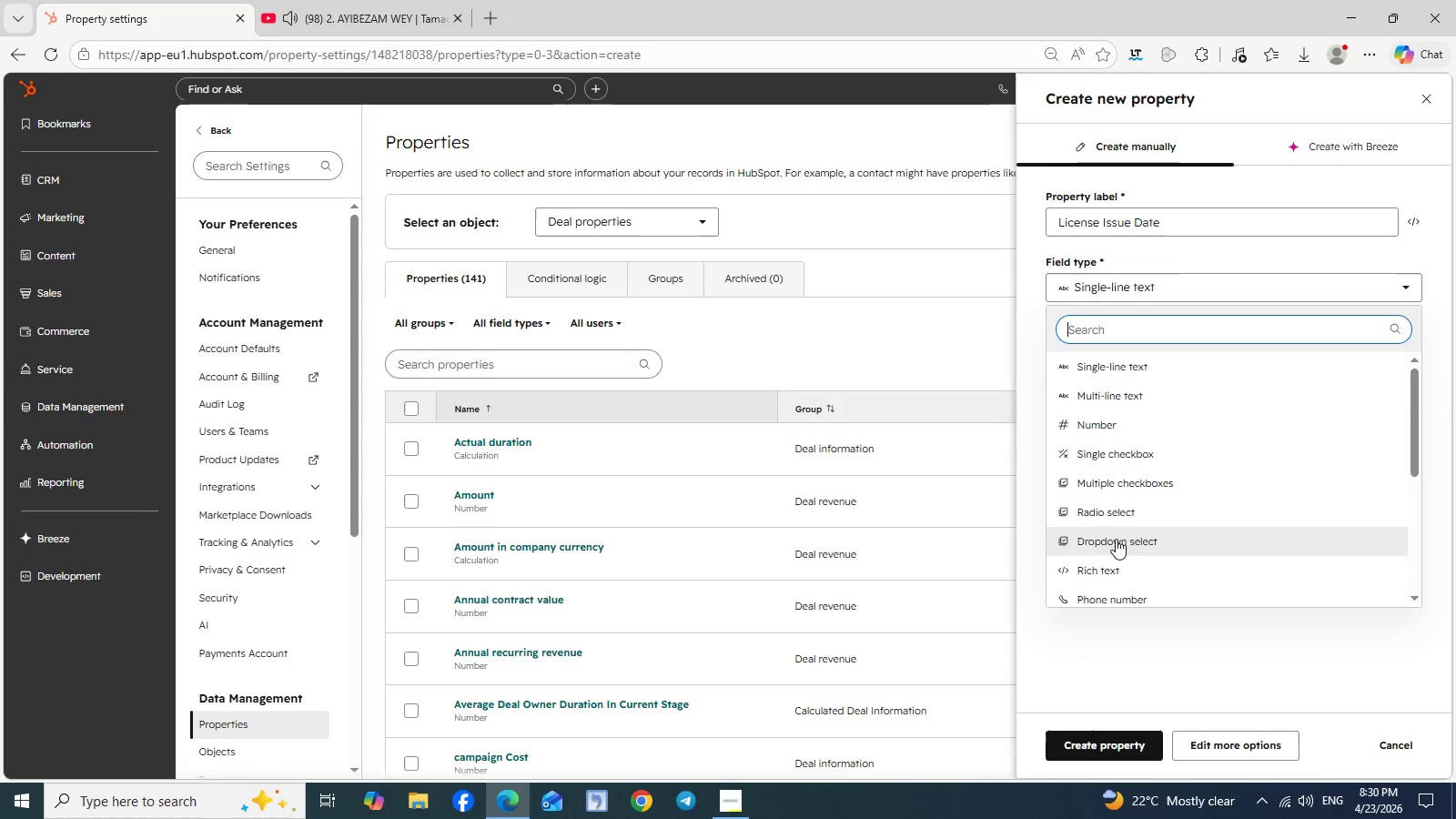 
scroll: coordinate [1115, 545], scroll_direction: down, amount: 1.0
 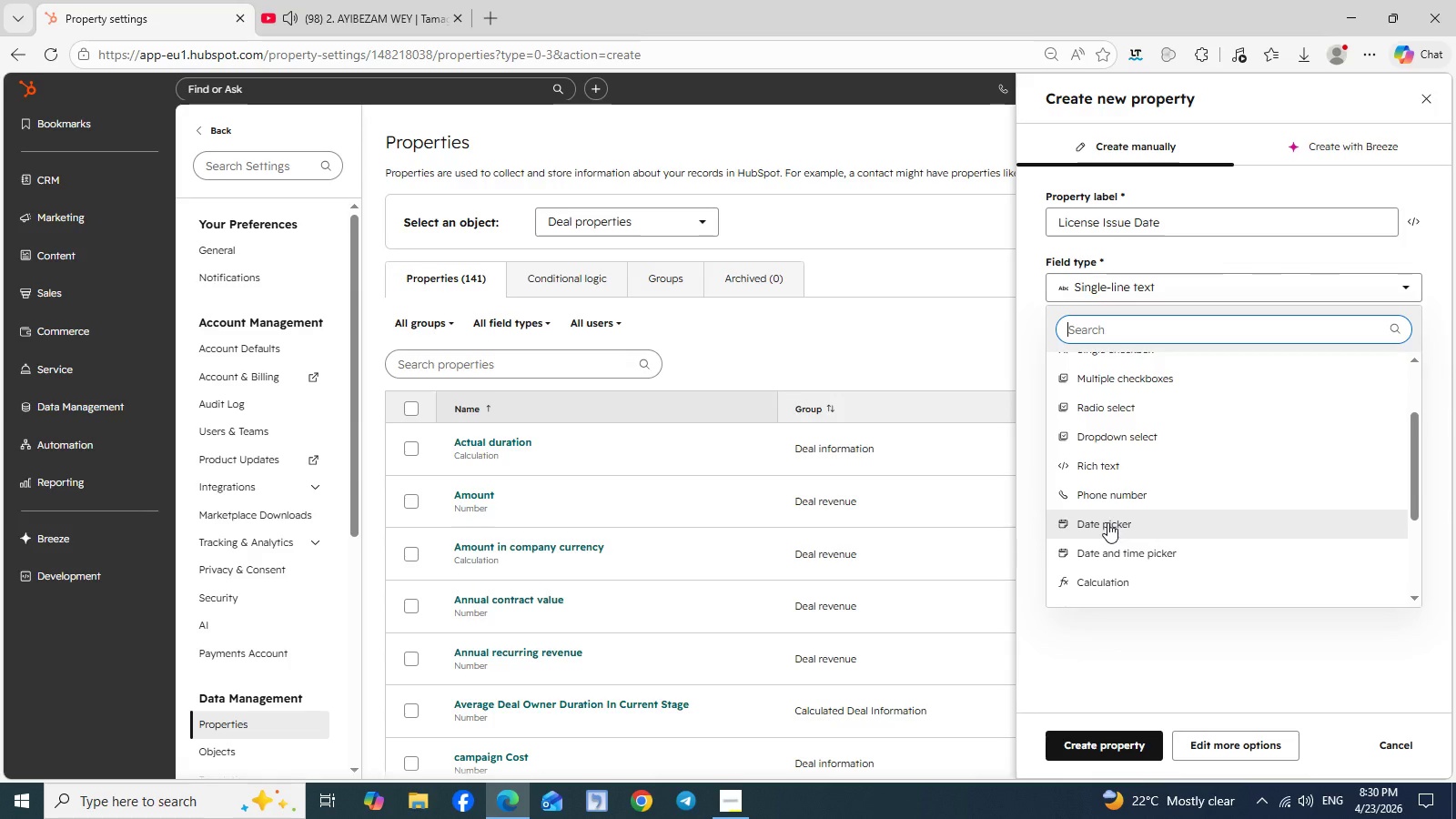 
left_click([1107, 522])
 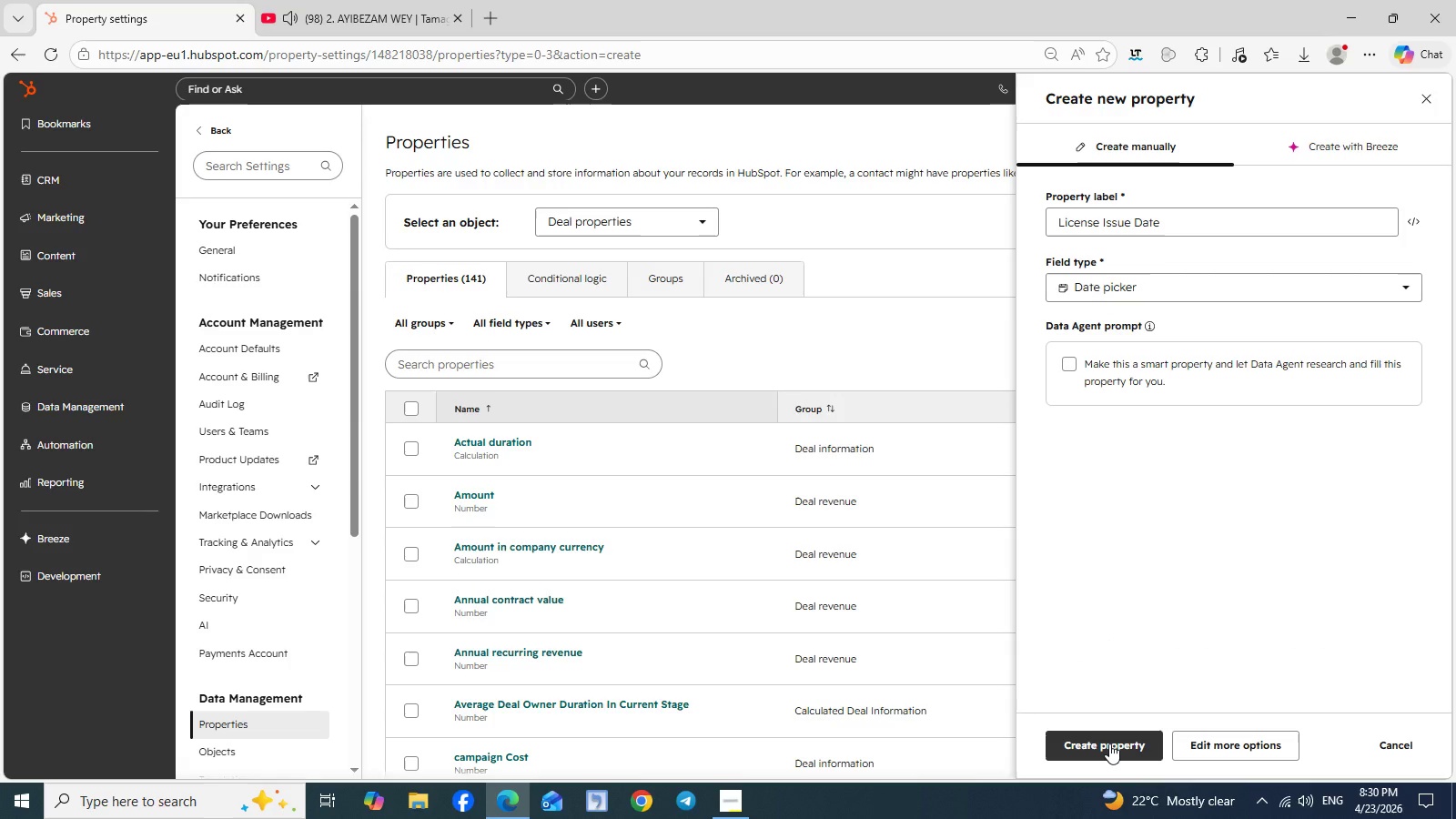 
left_click([1109, 743])
 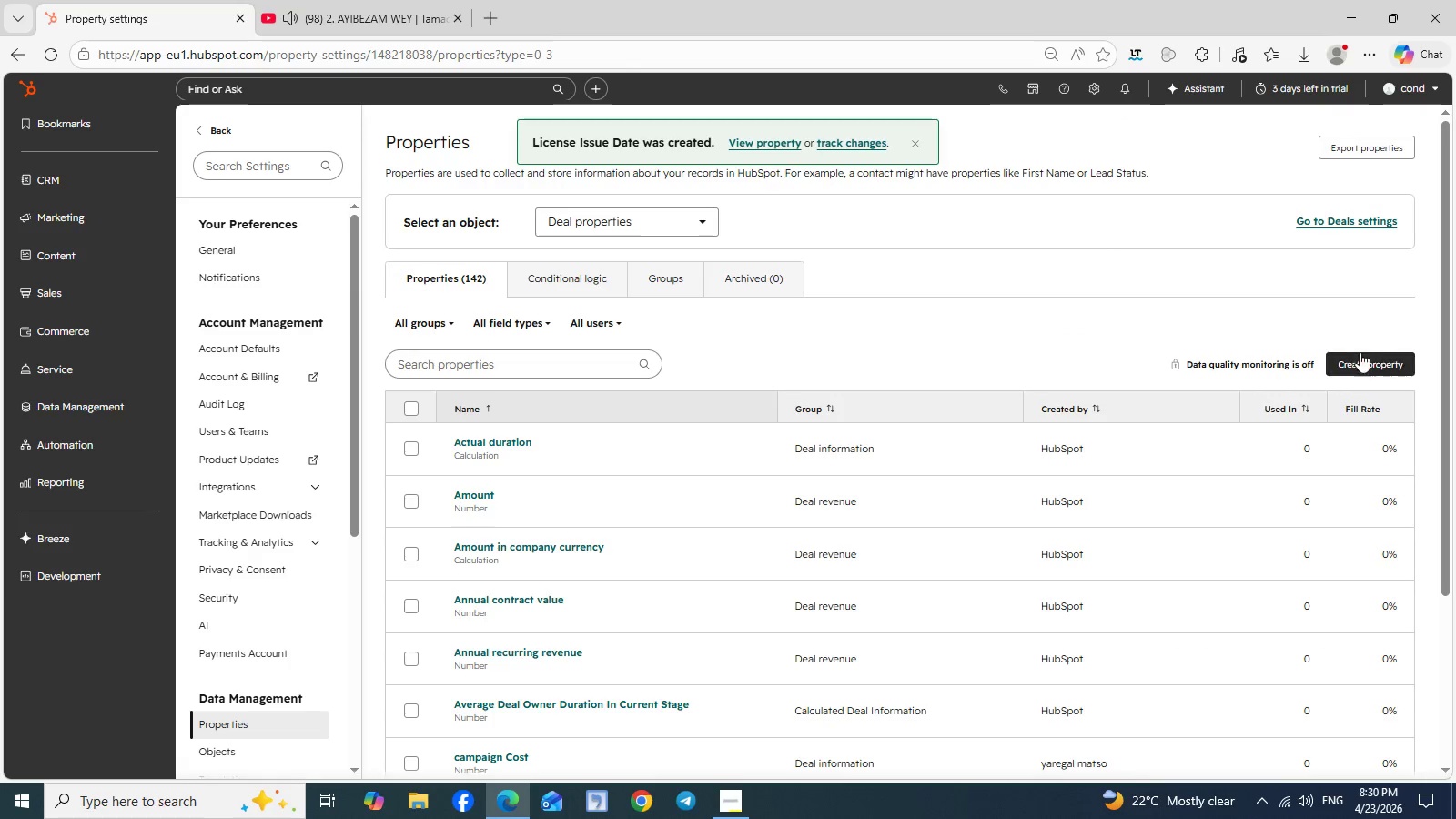 
left_click([1360, 362])
 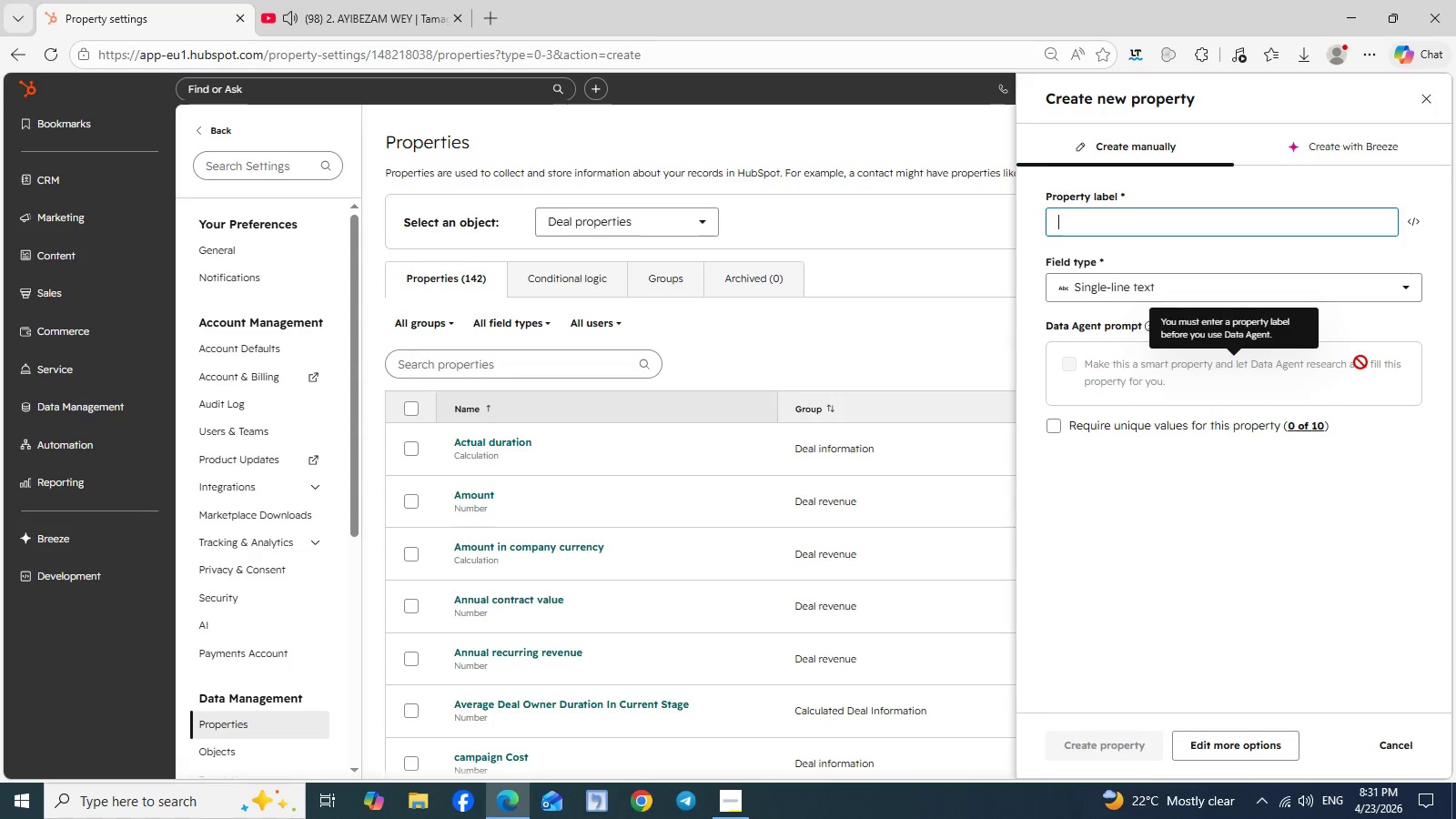 
wait(27.28)
 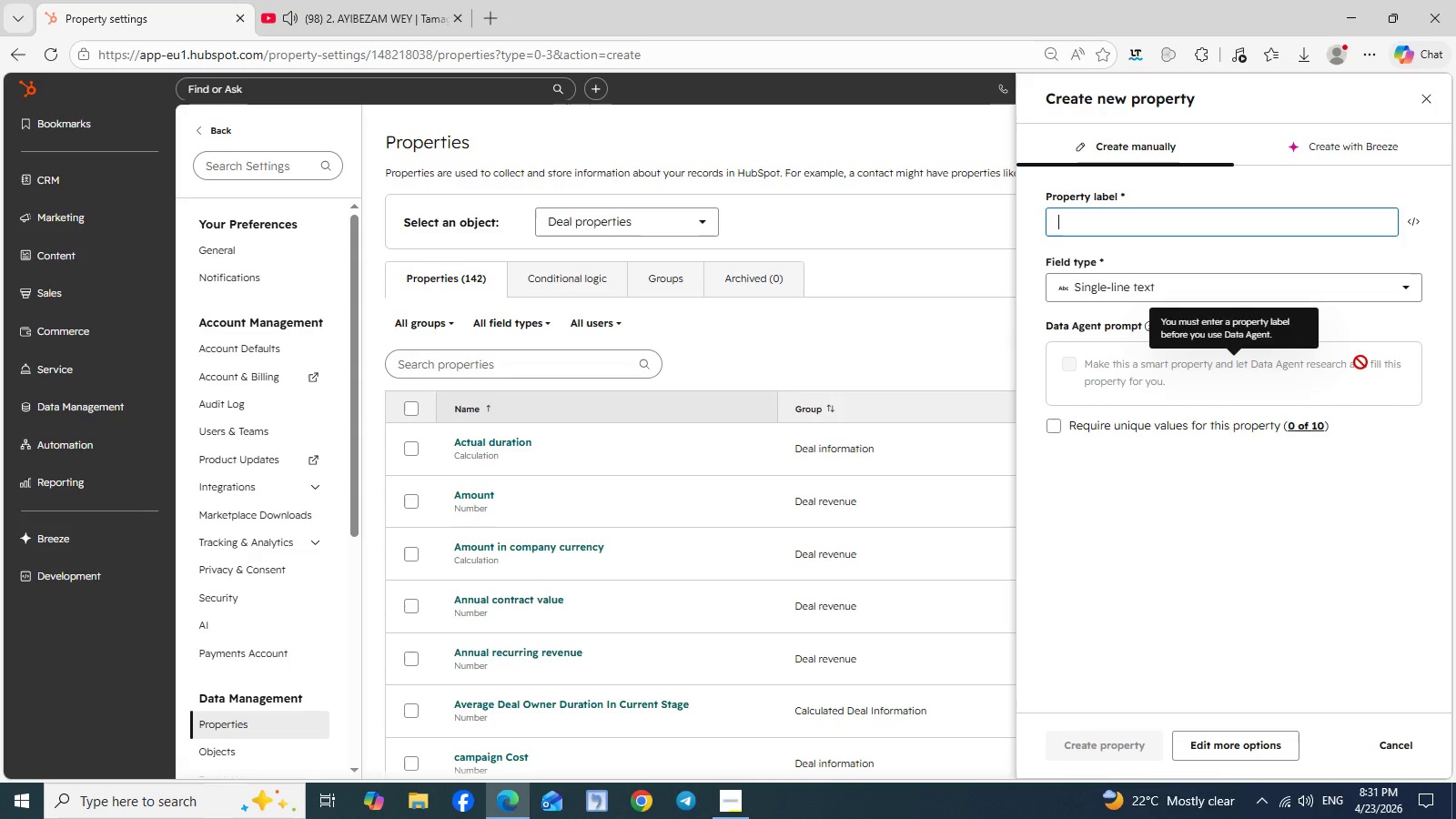 
type(Drop-off Reason)
 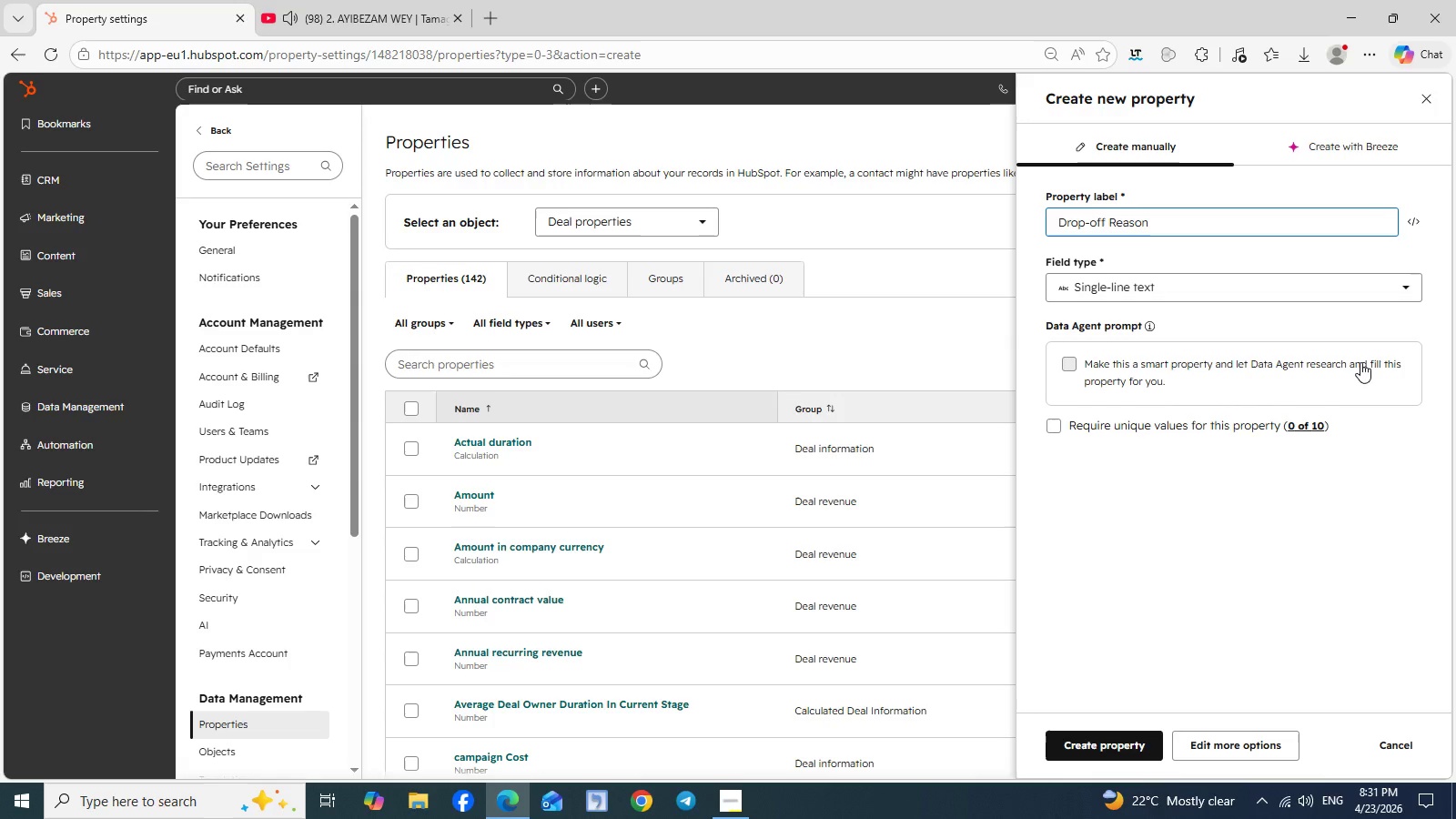 
left_click([1218, 290])
 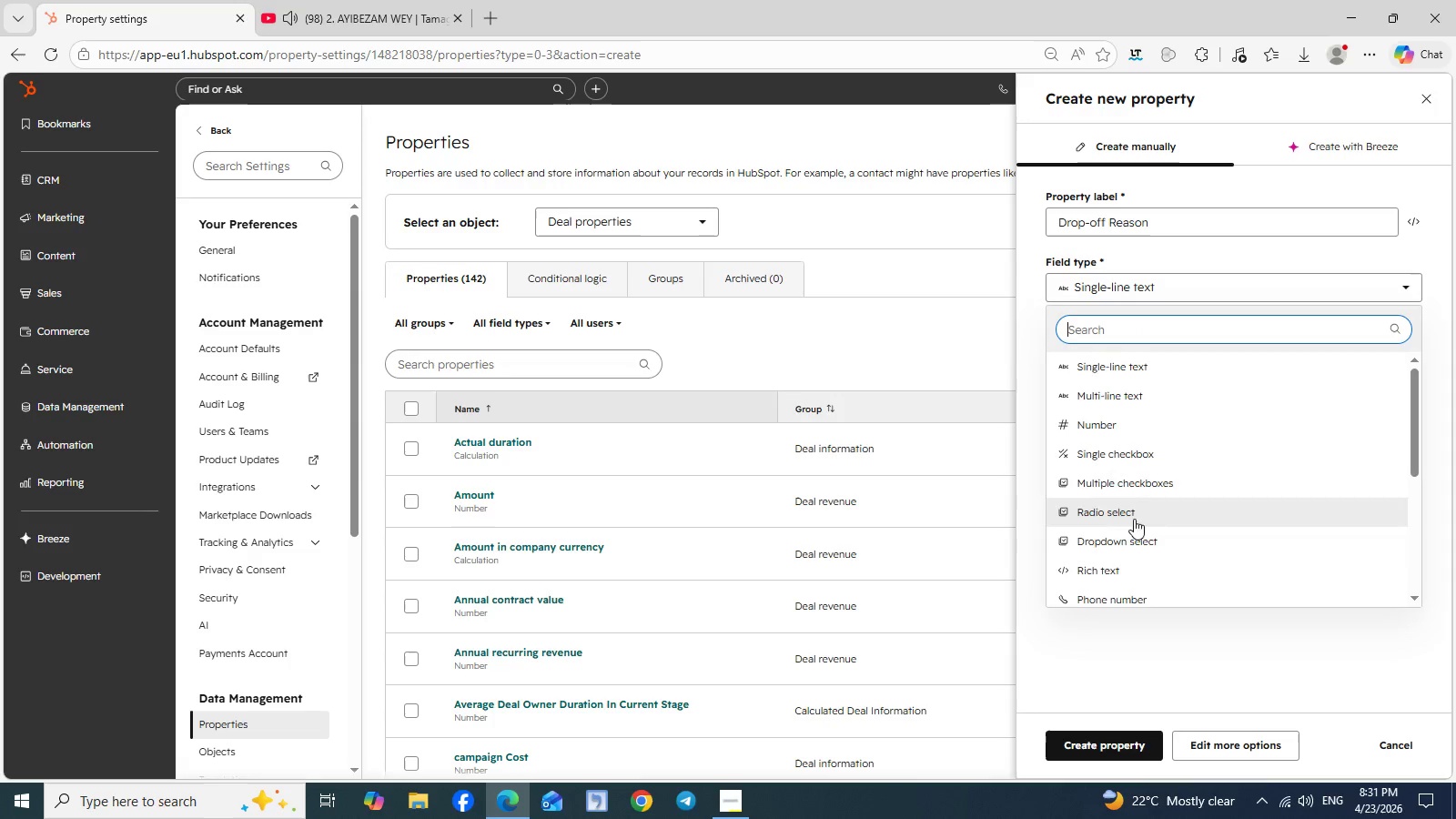 
left_click([1131, 546])
 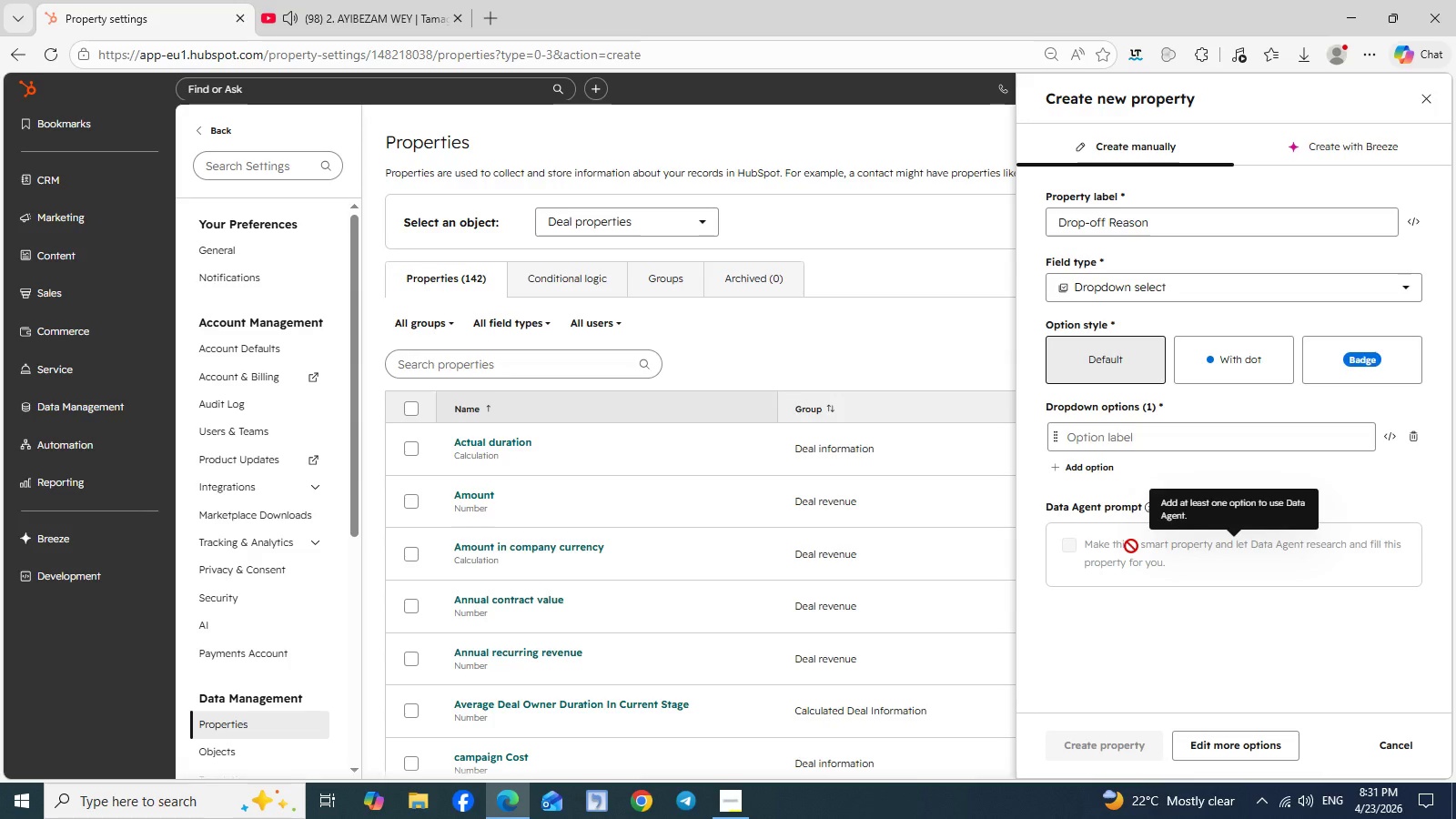 
wait(7.89)
 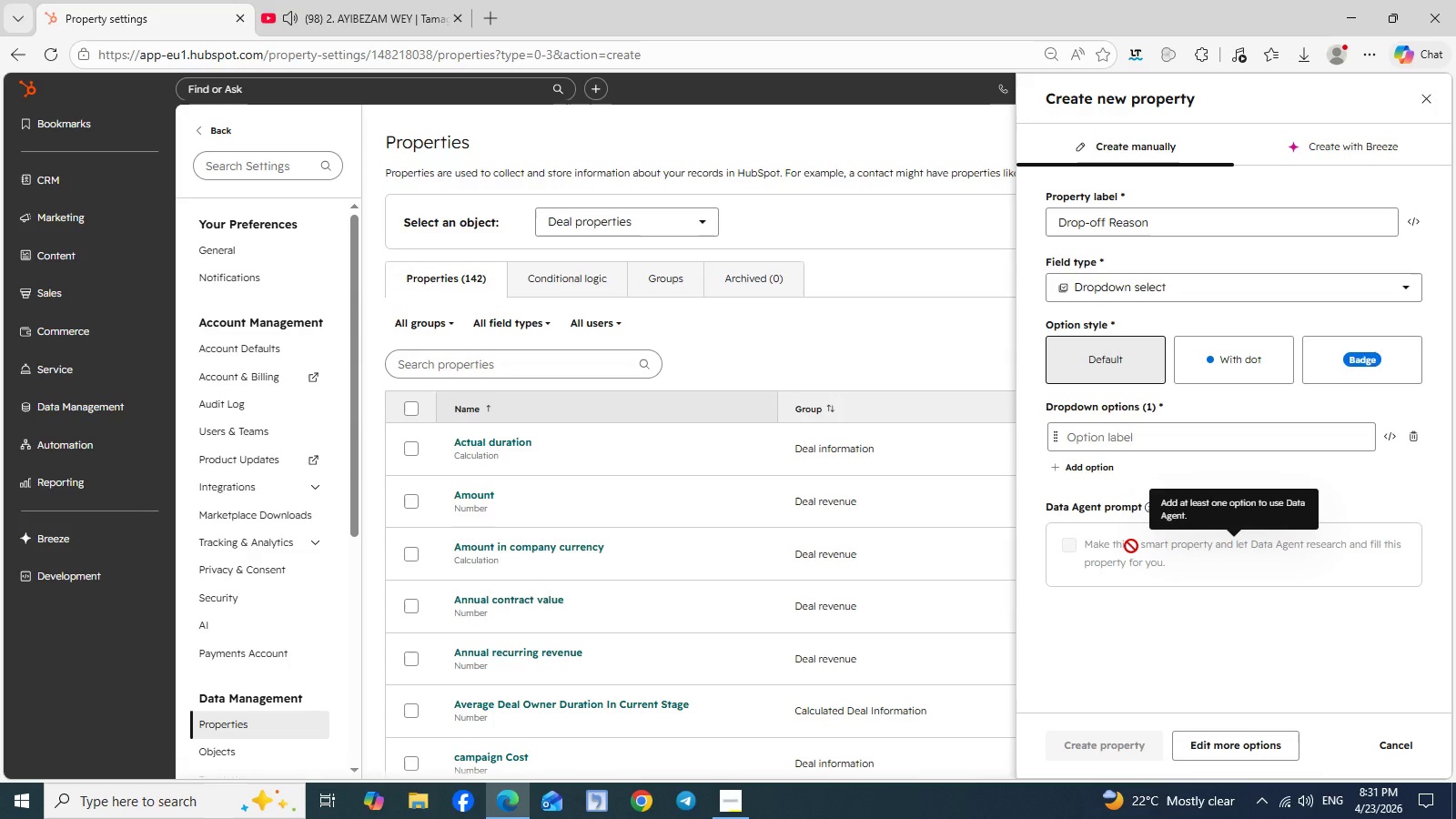 
left_click([1102, 437])
 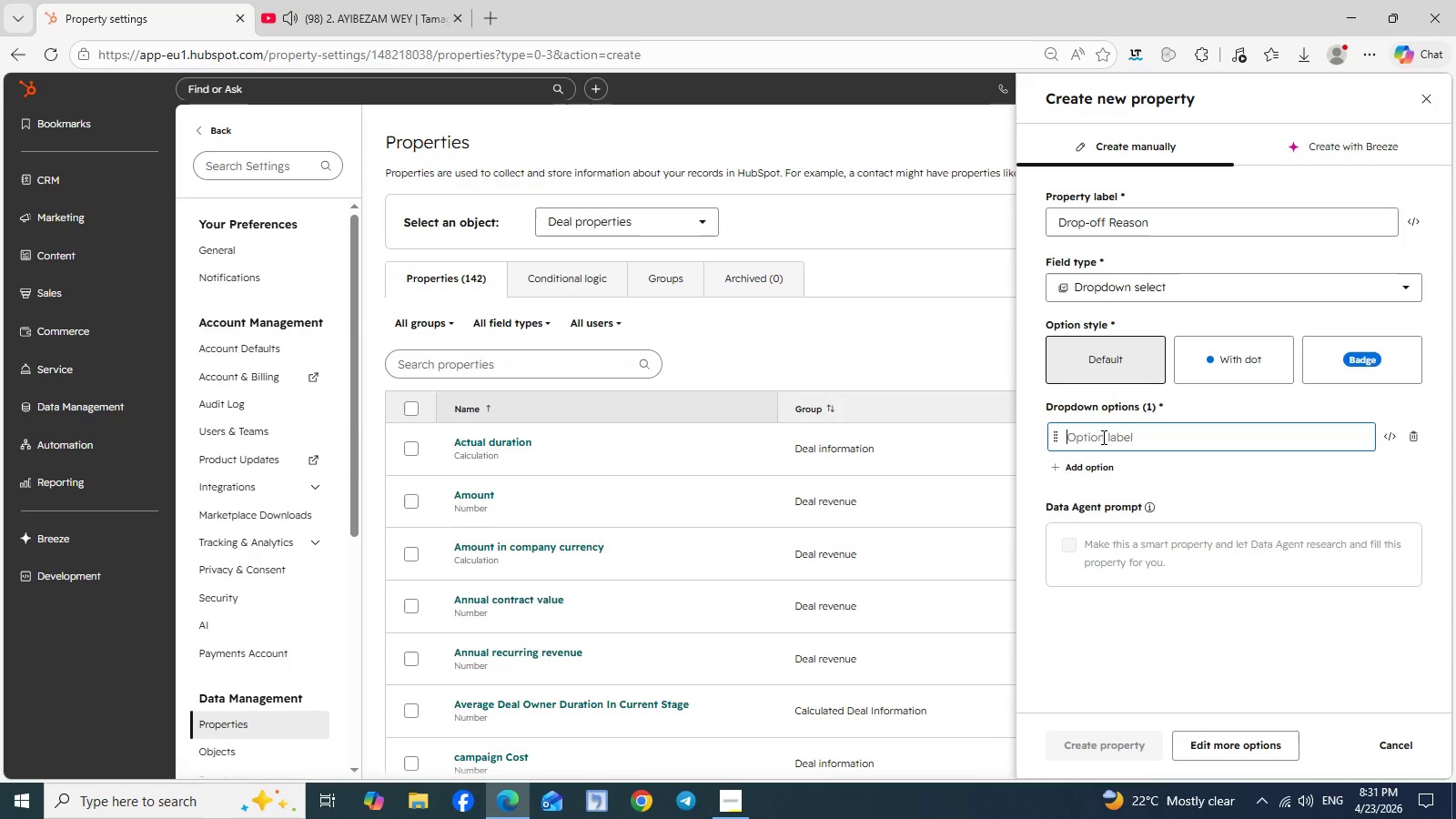 
type(Failed Medical)
 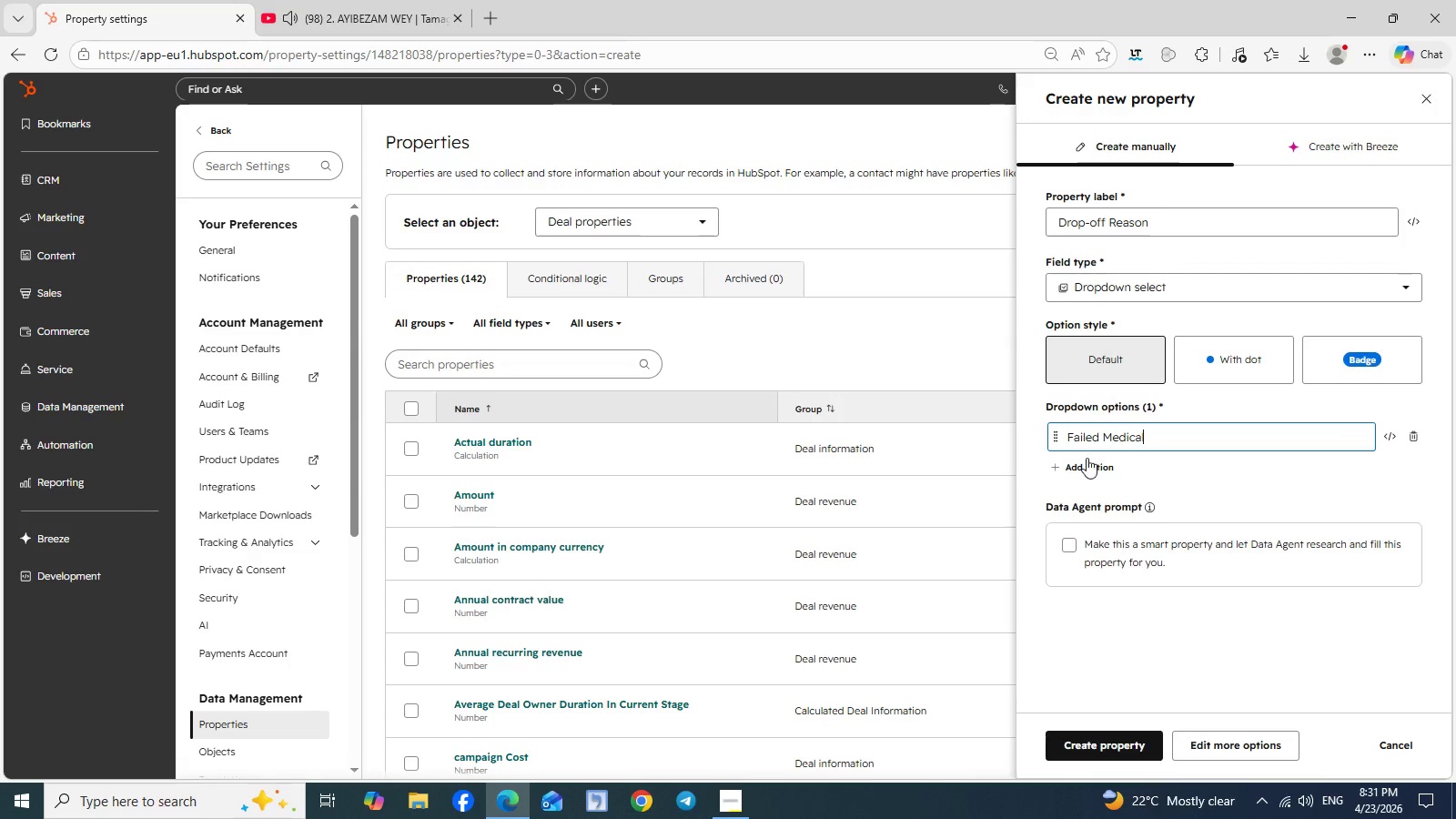 
left_click([1065, 466])
 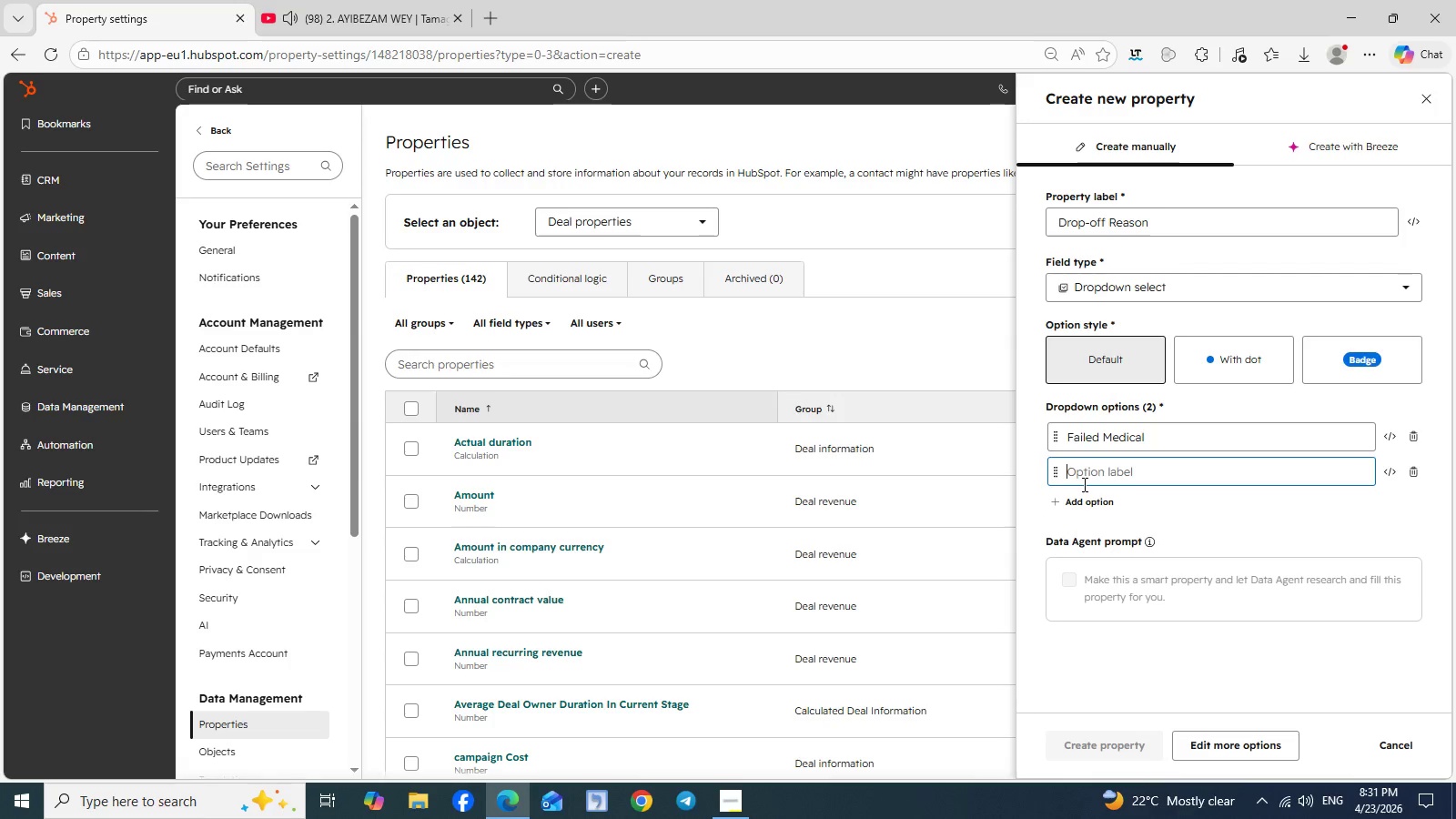 
type(Failed Drug Test)
 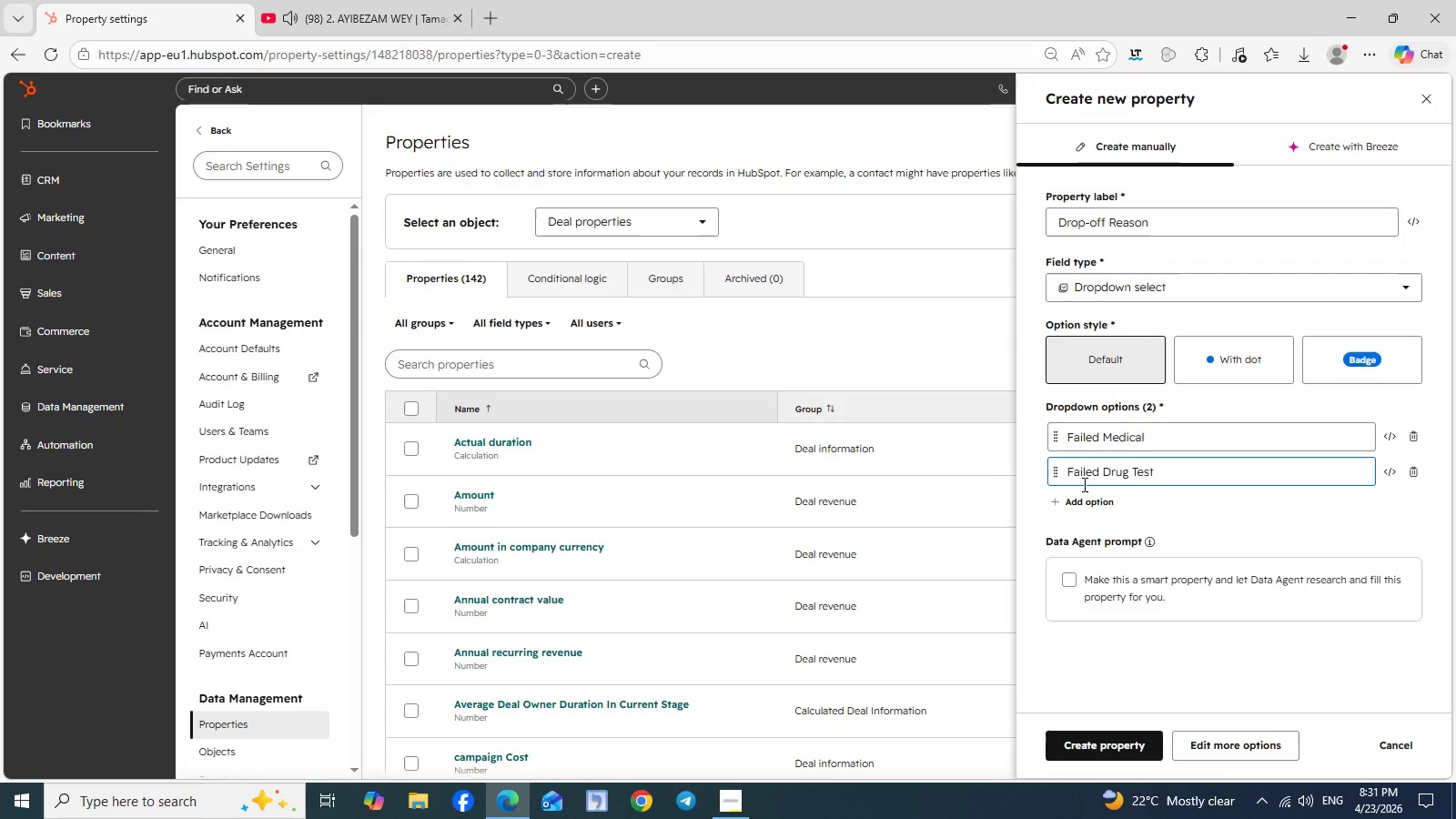 
left_click([1089, 504])
 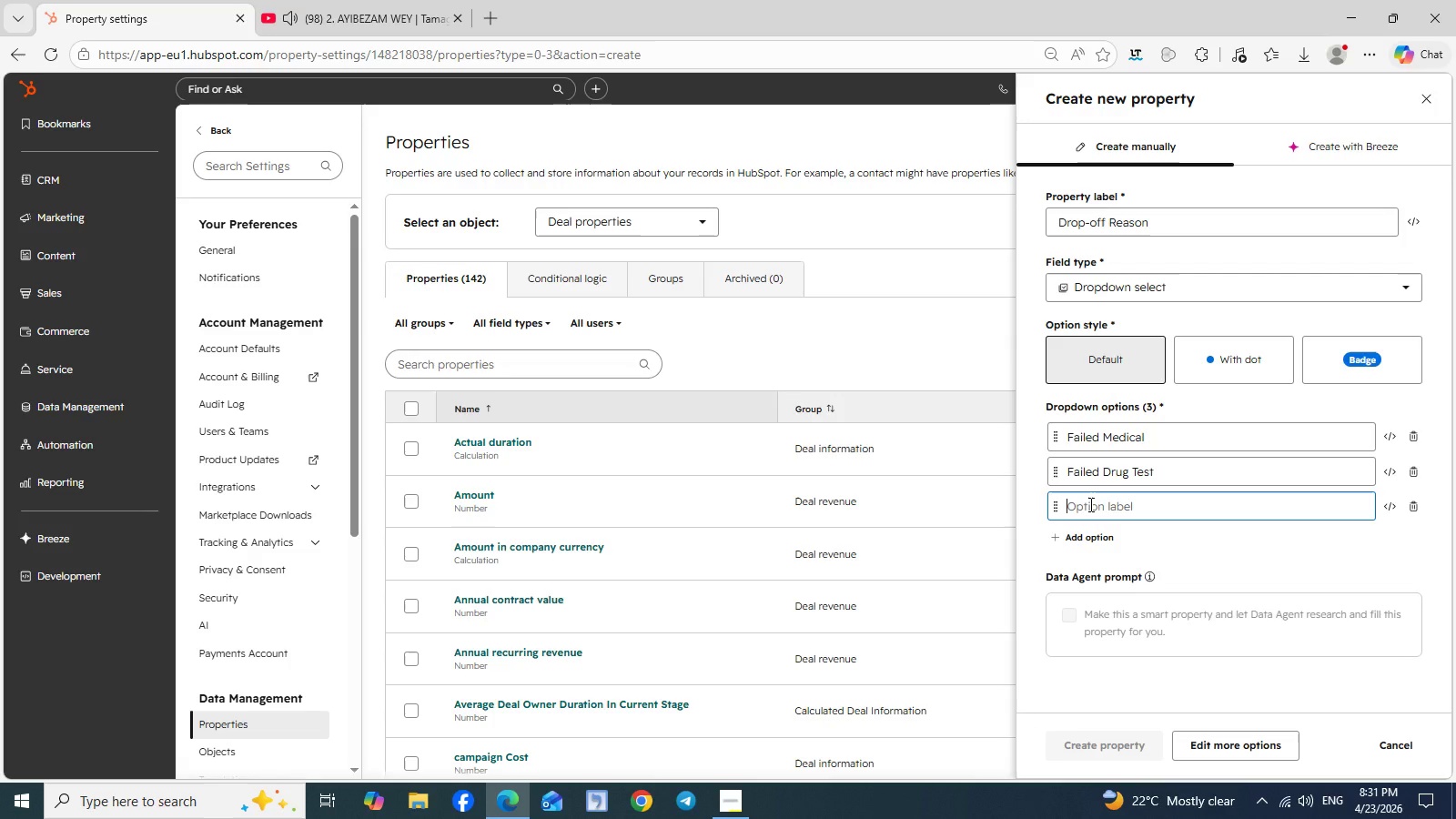 
wait(6.16)
 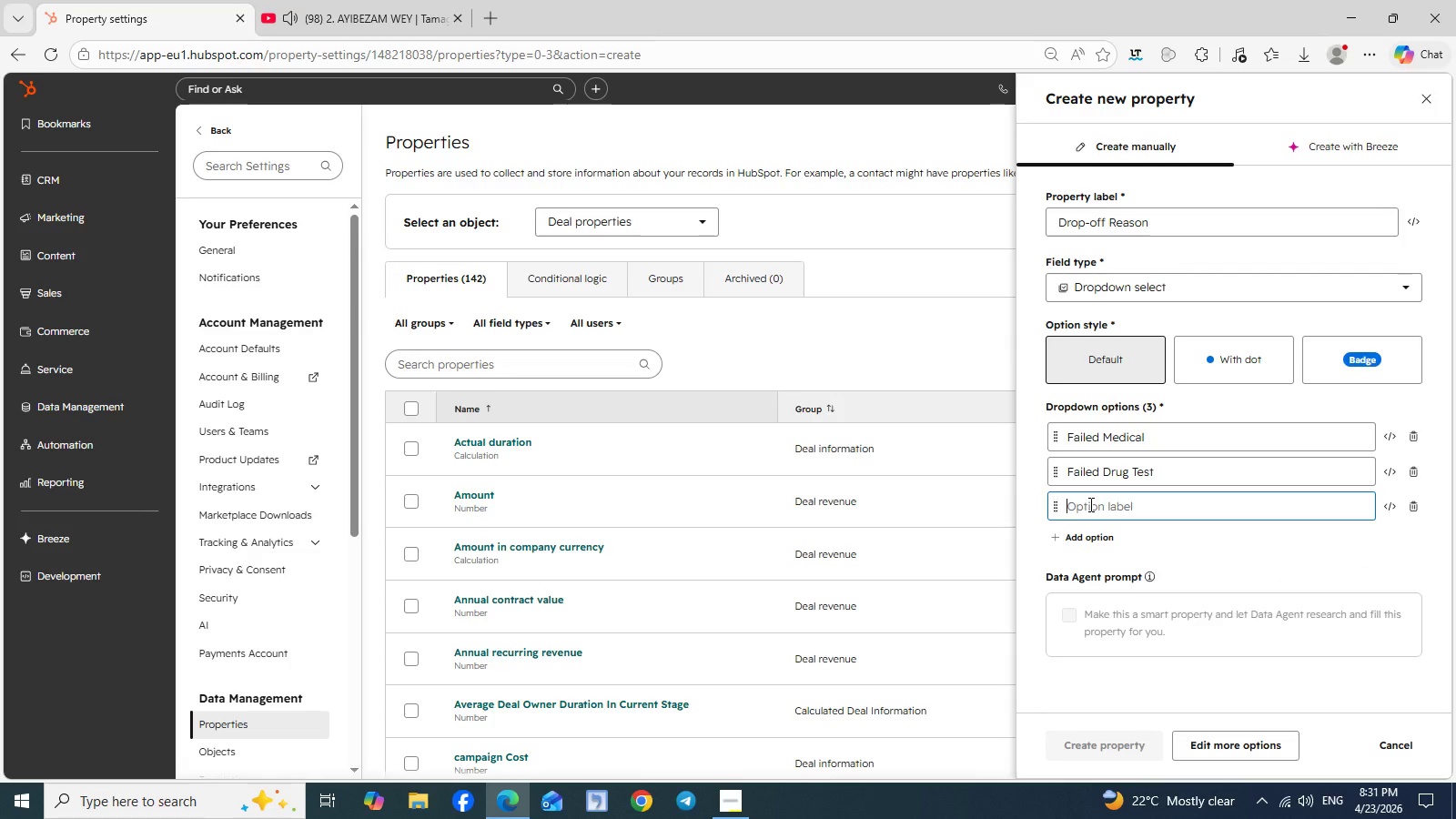 
type(Financial)
 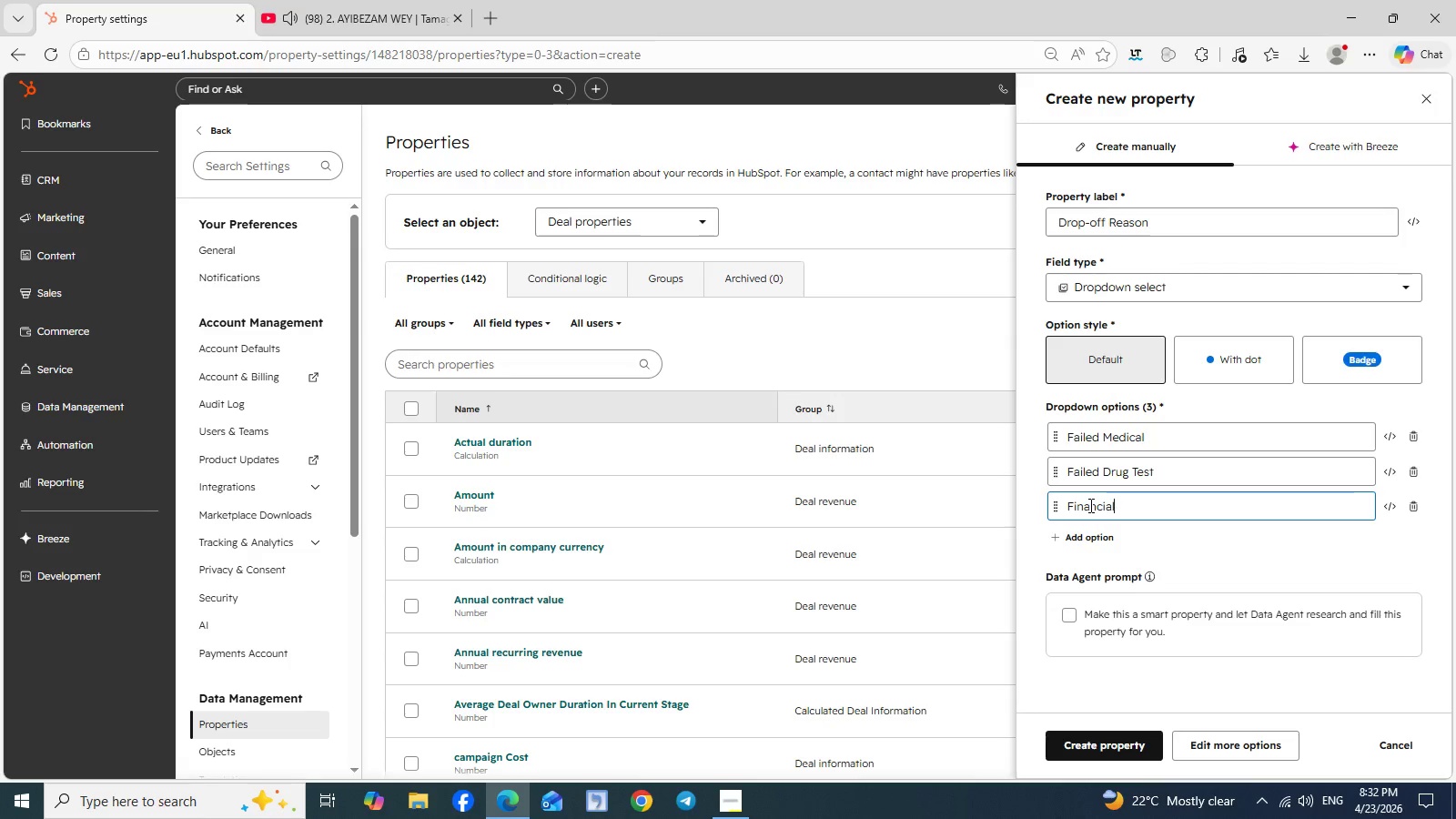 
wait(5.47)
 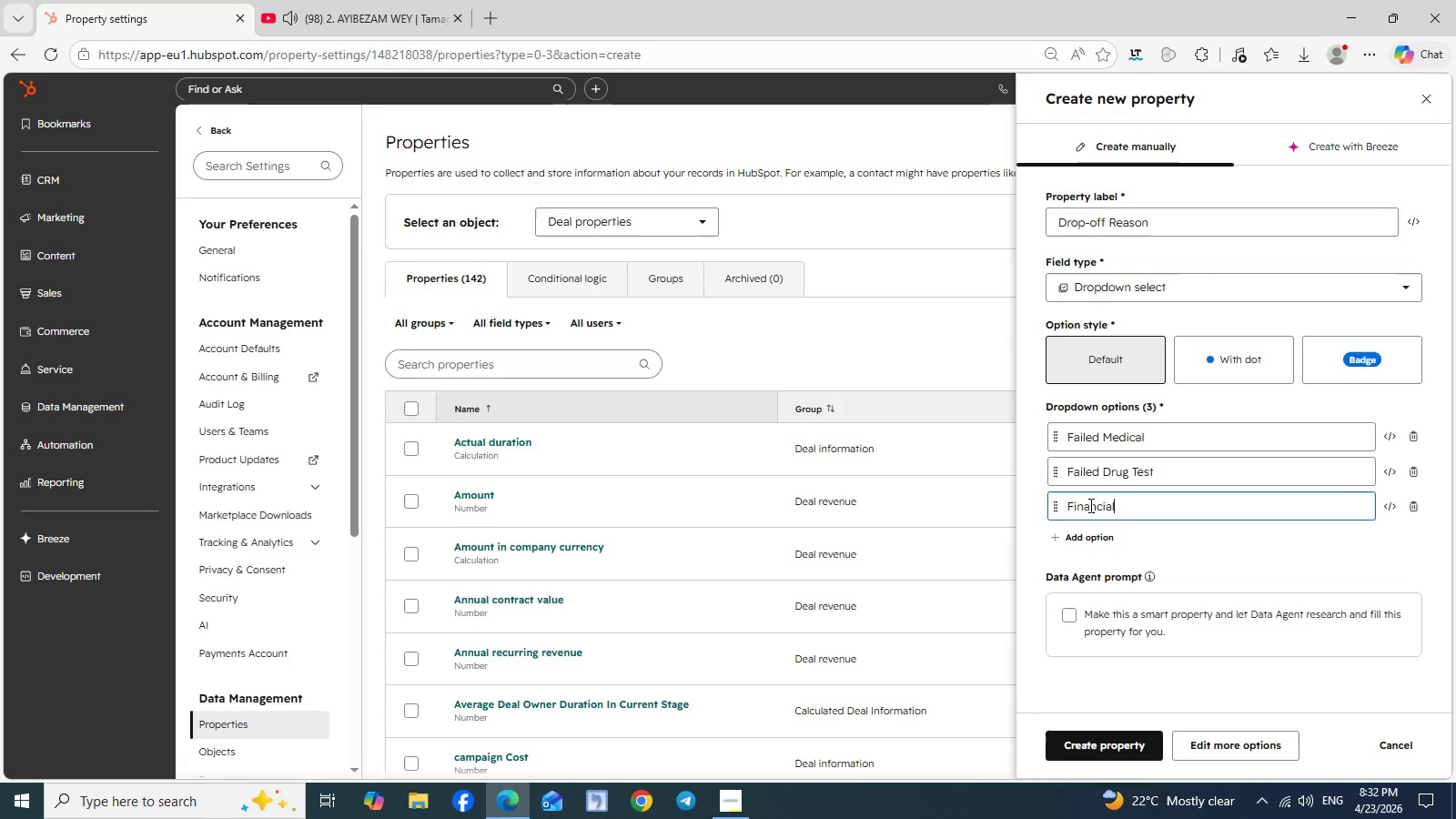 
type( Issue)
 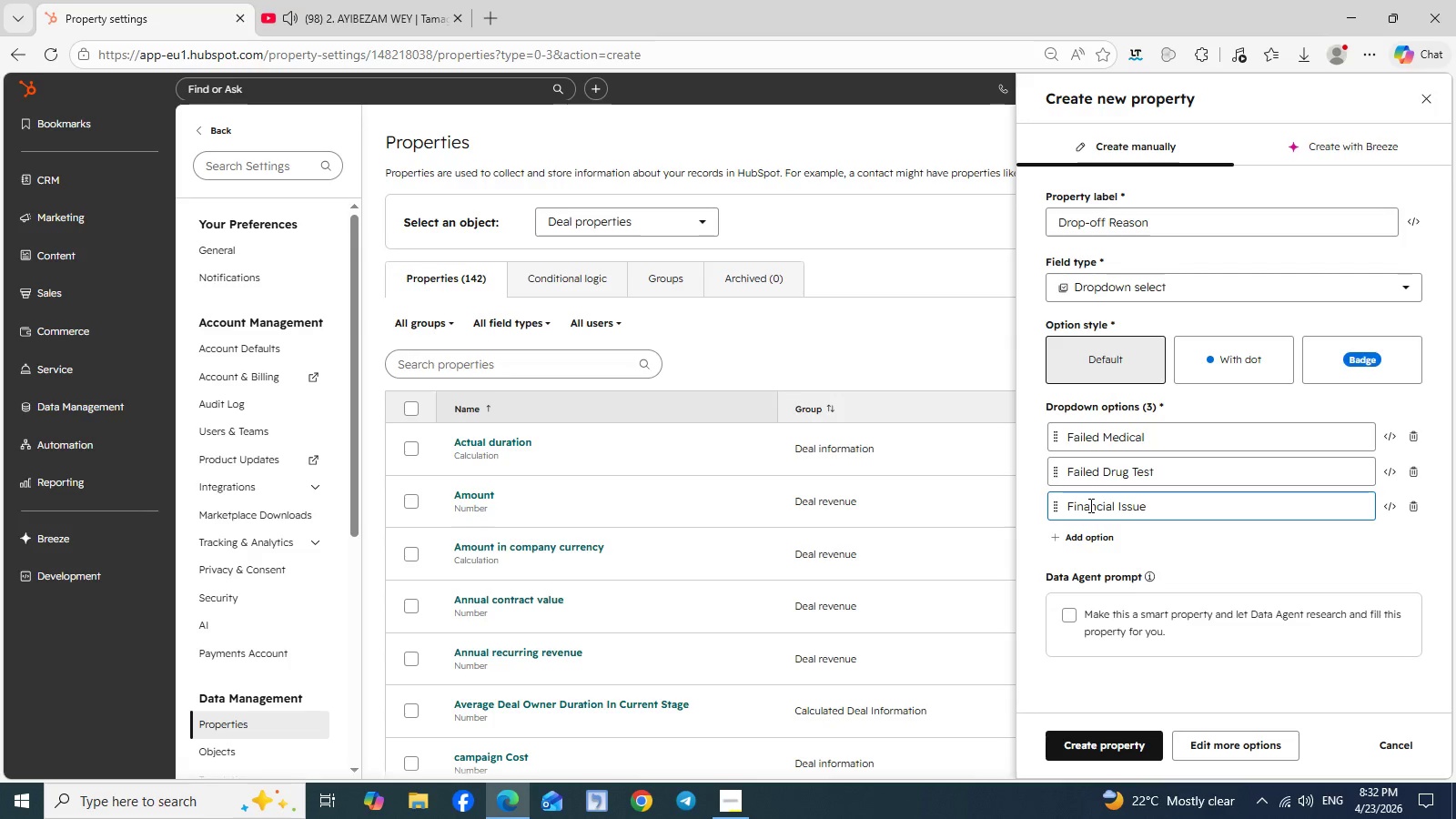 
left_click([1079, 542])
 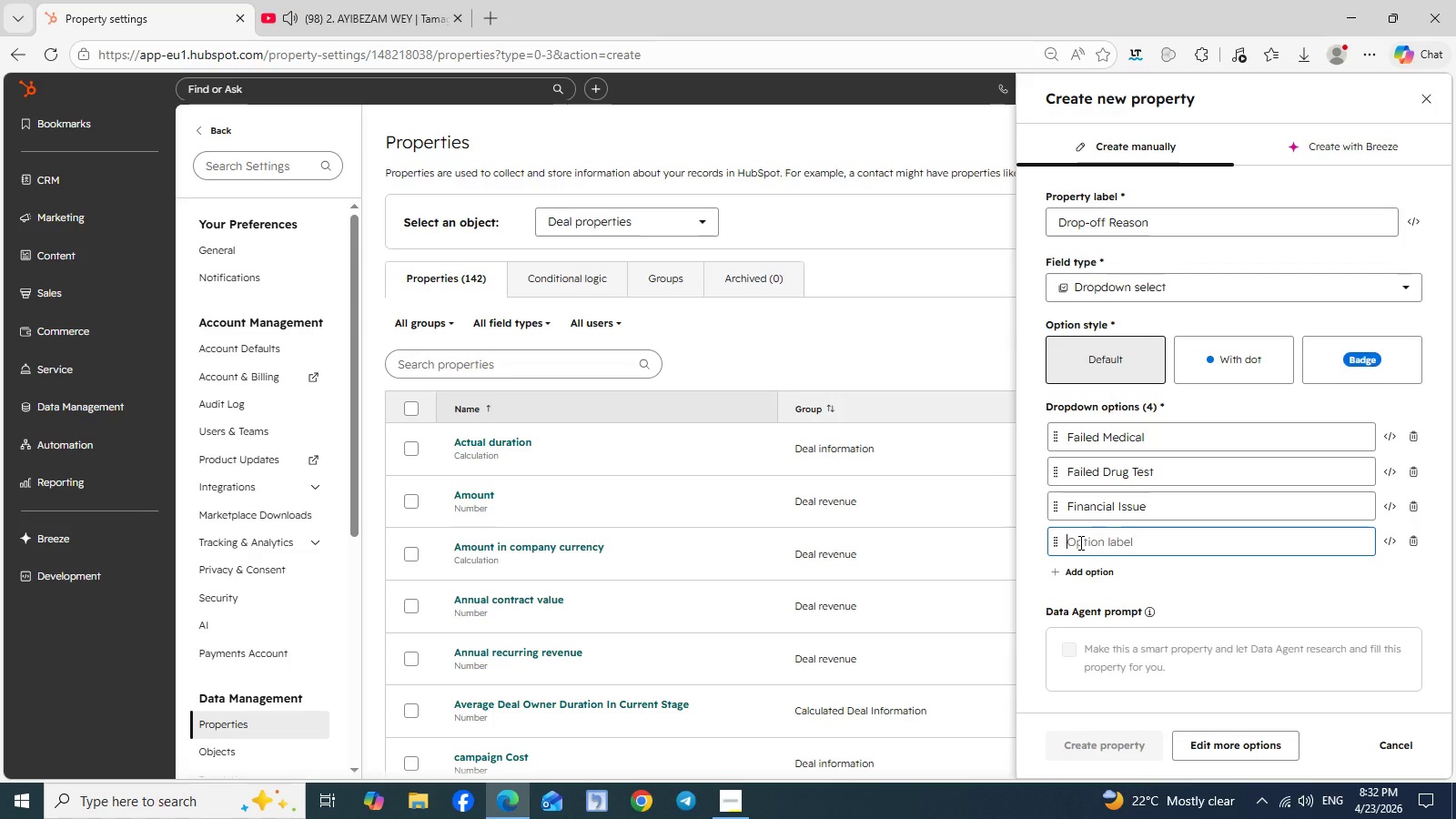 
type(Lost Contact)
 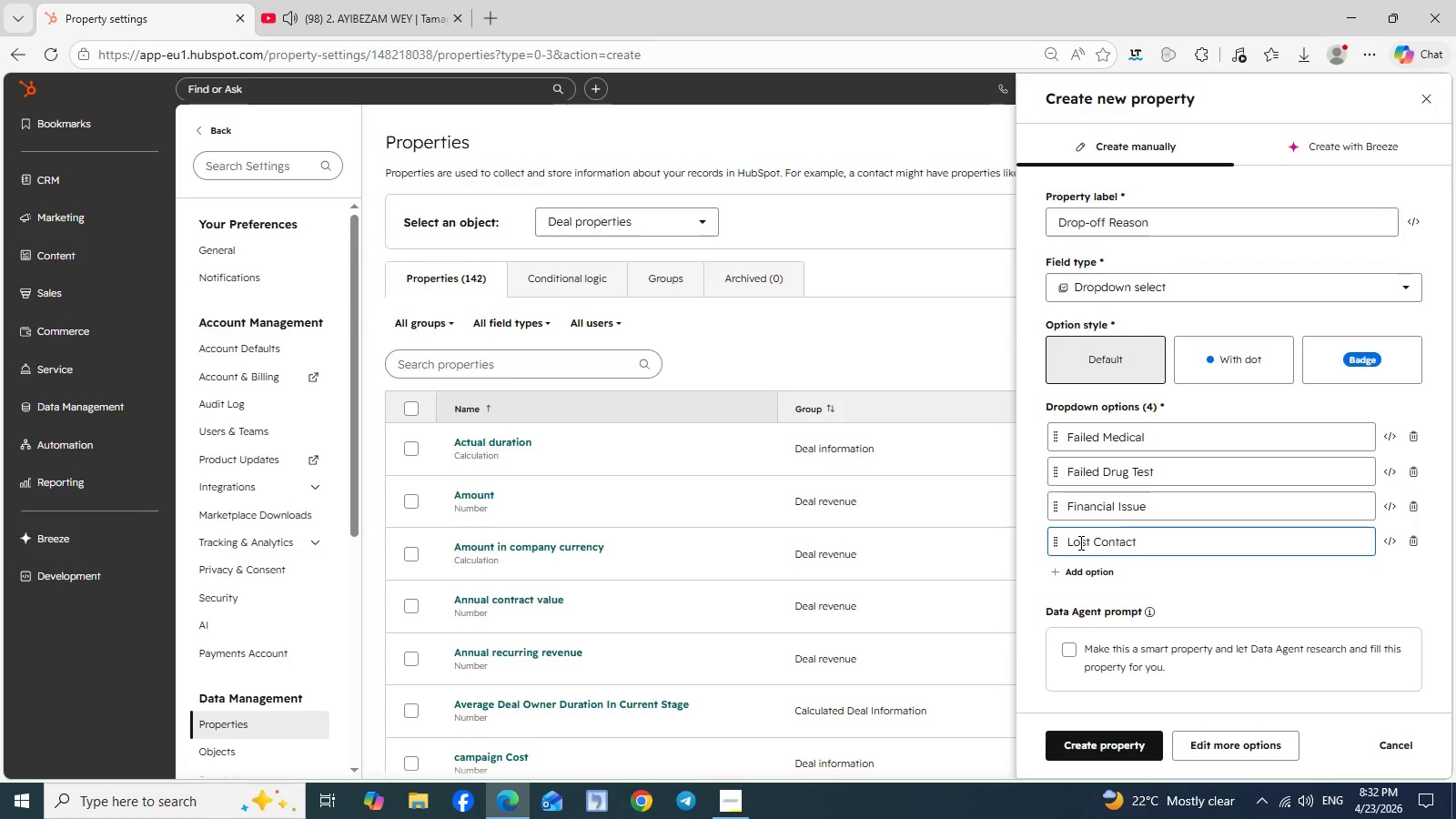 
left_click([1083, 576])
 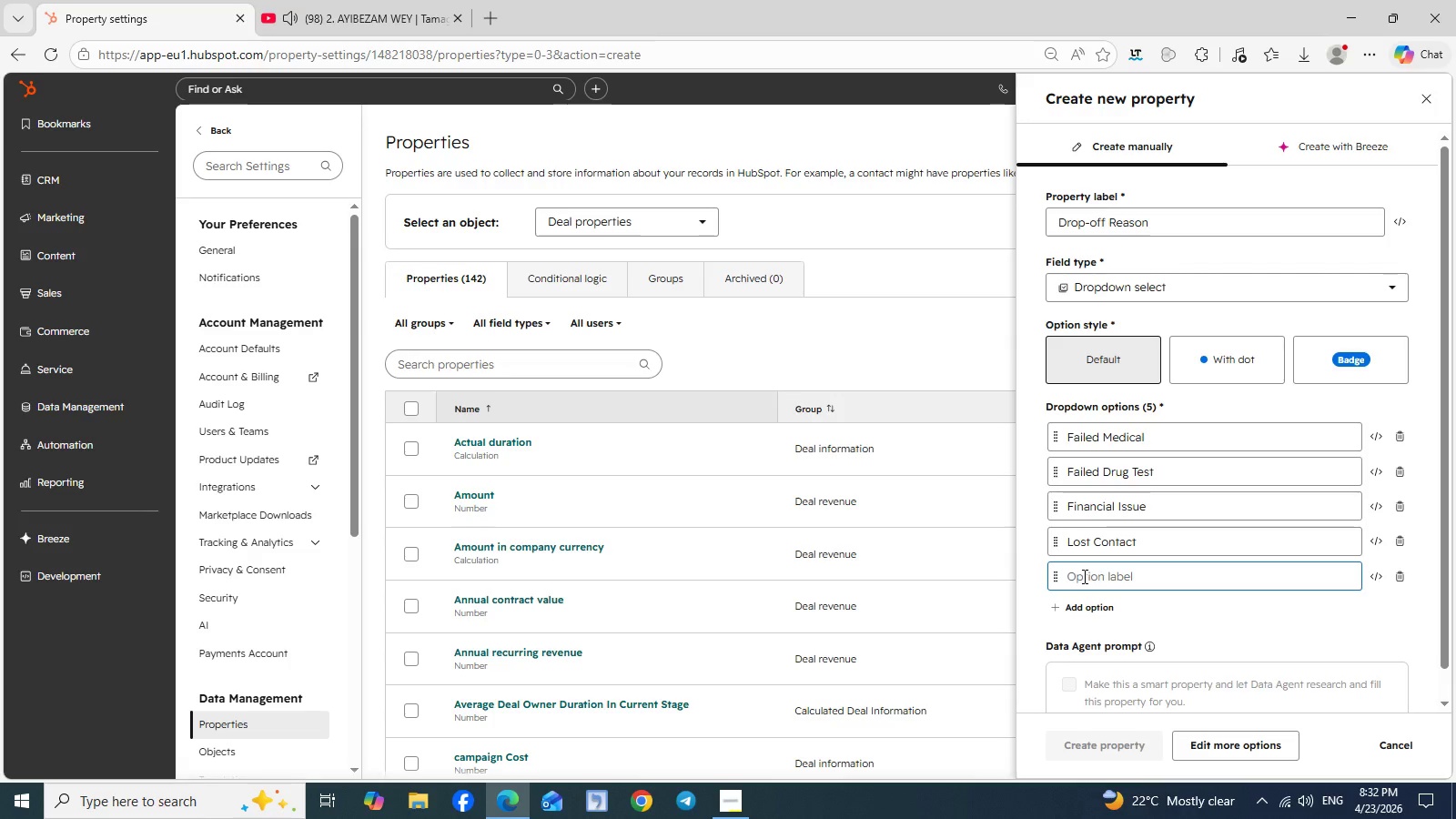 
type(Other)
 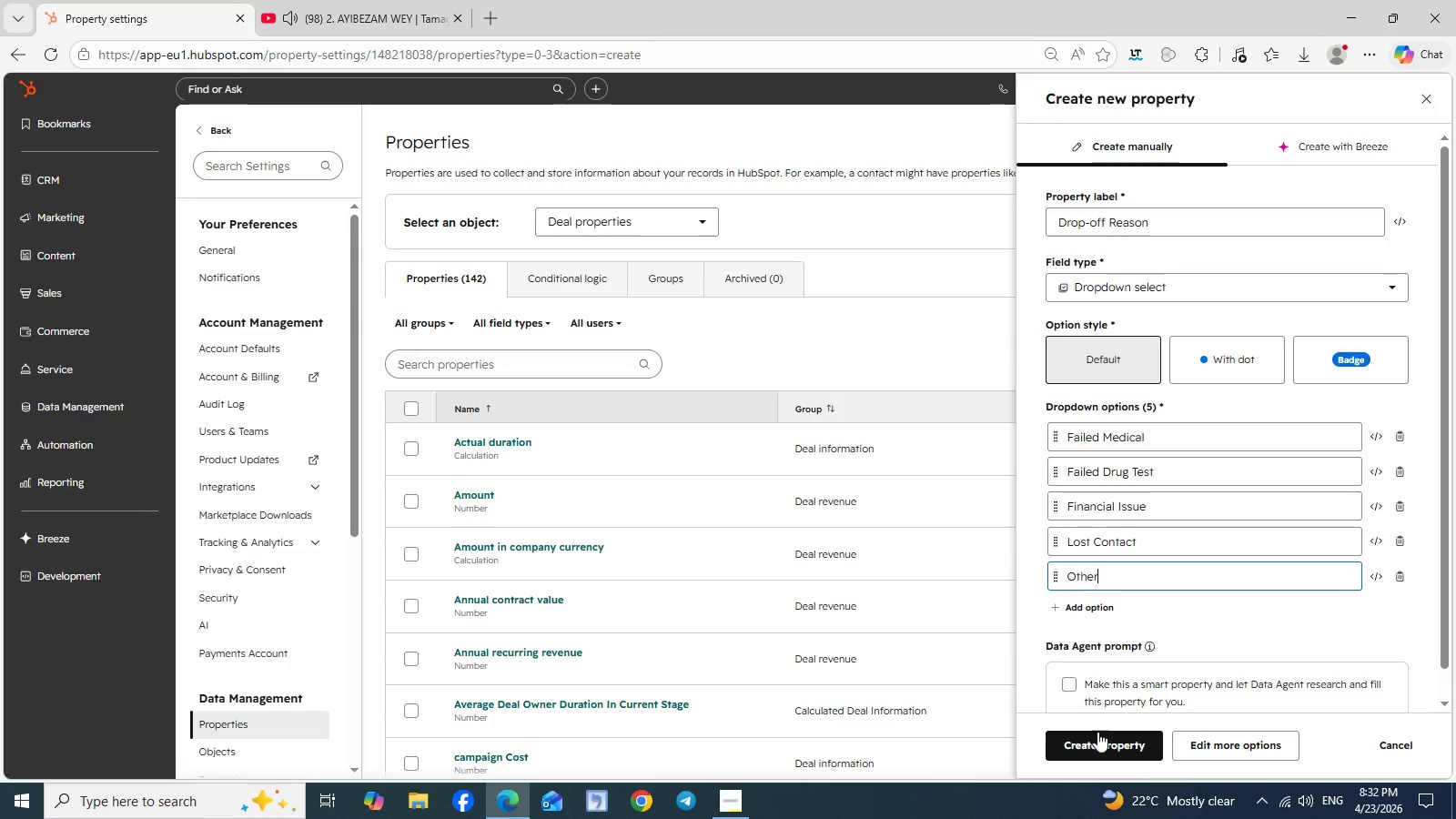 
left_click([1091, 743])
 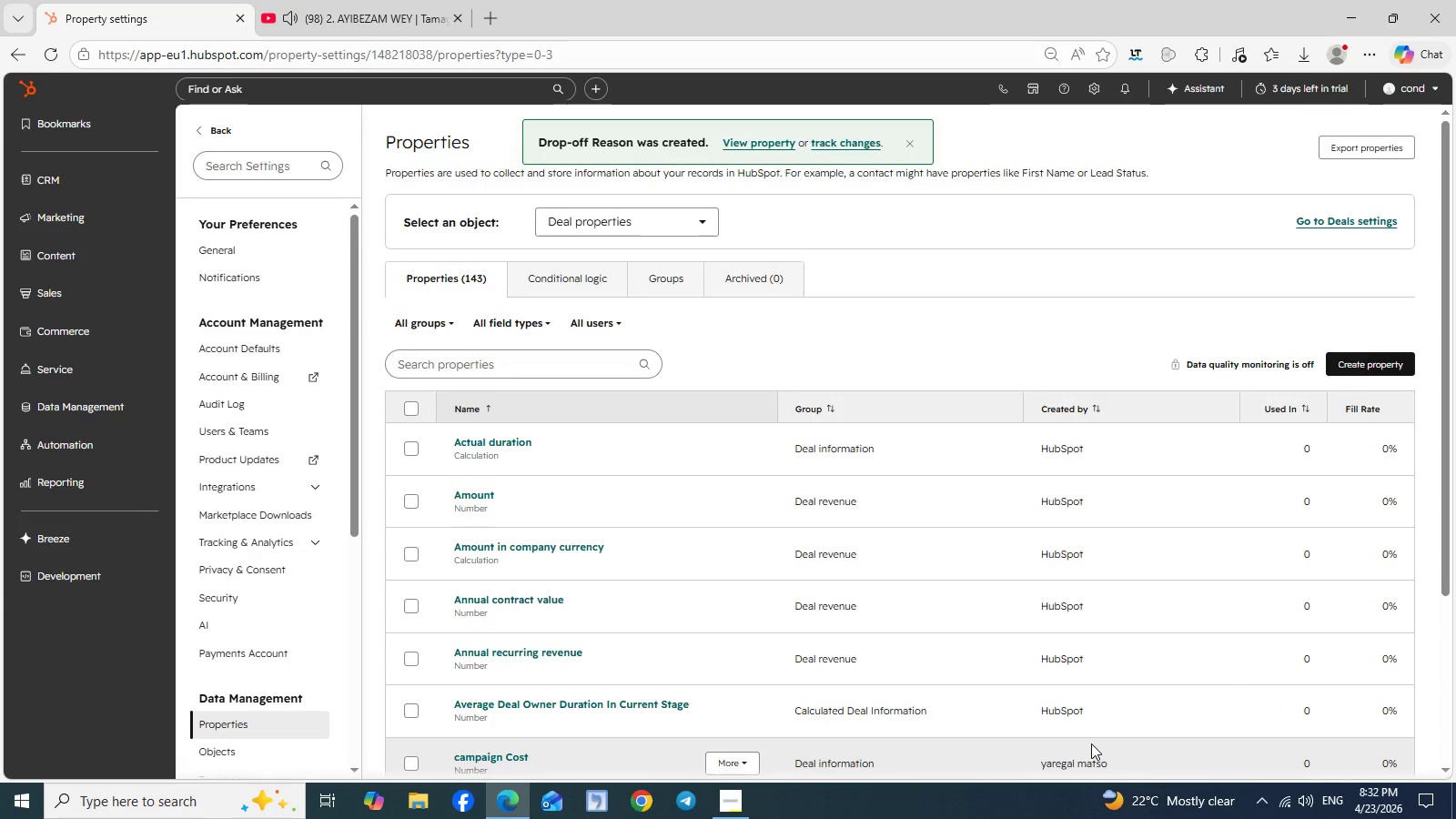 
wait(10.12)
 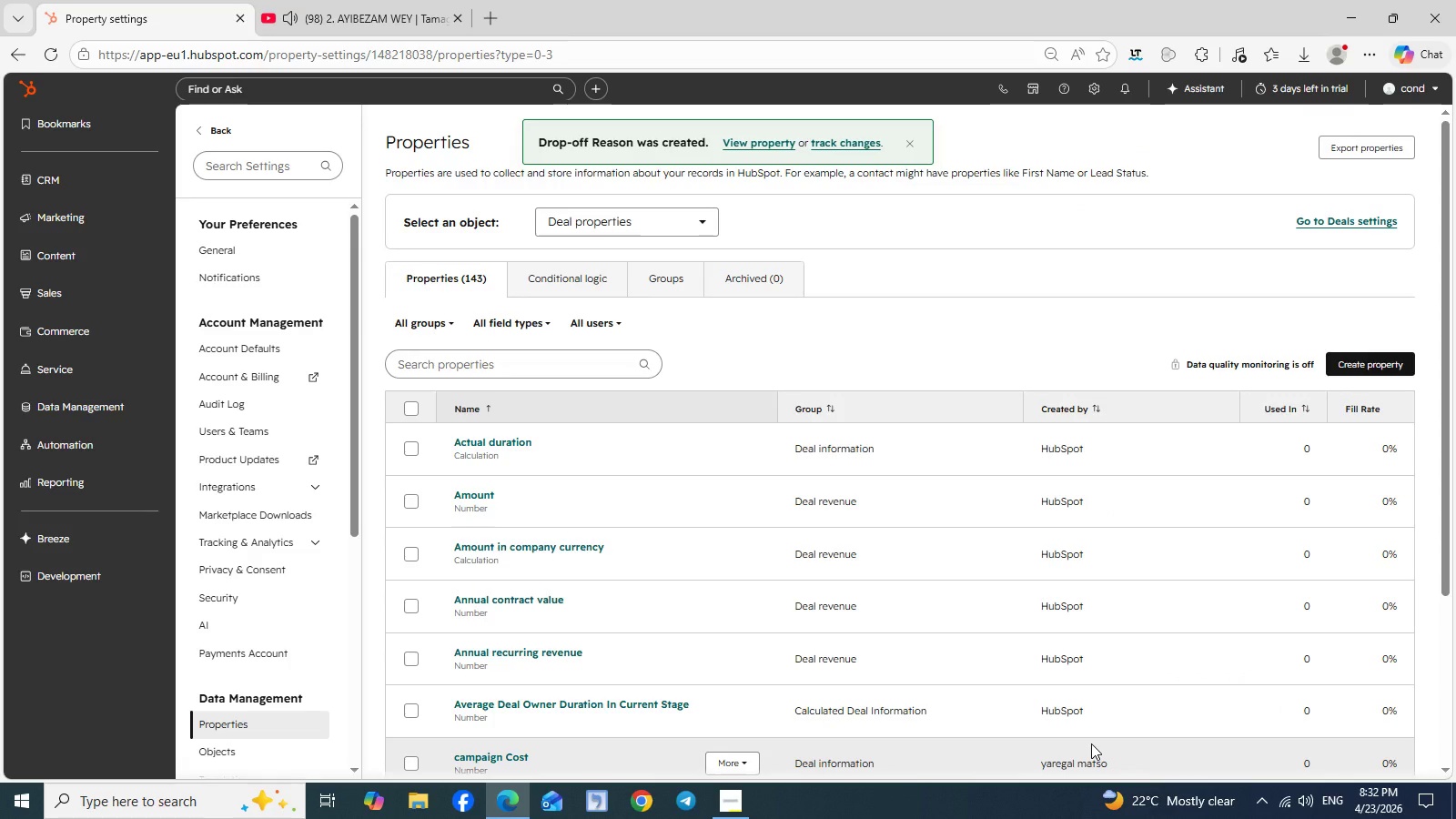 
left_click([732, 802])